 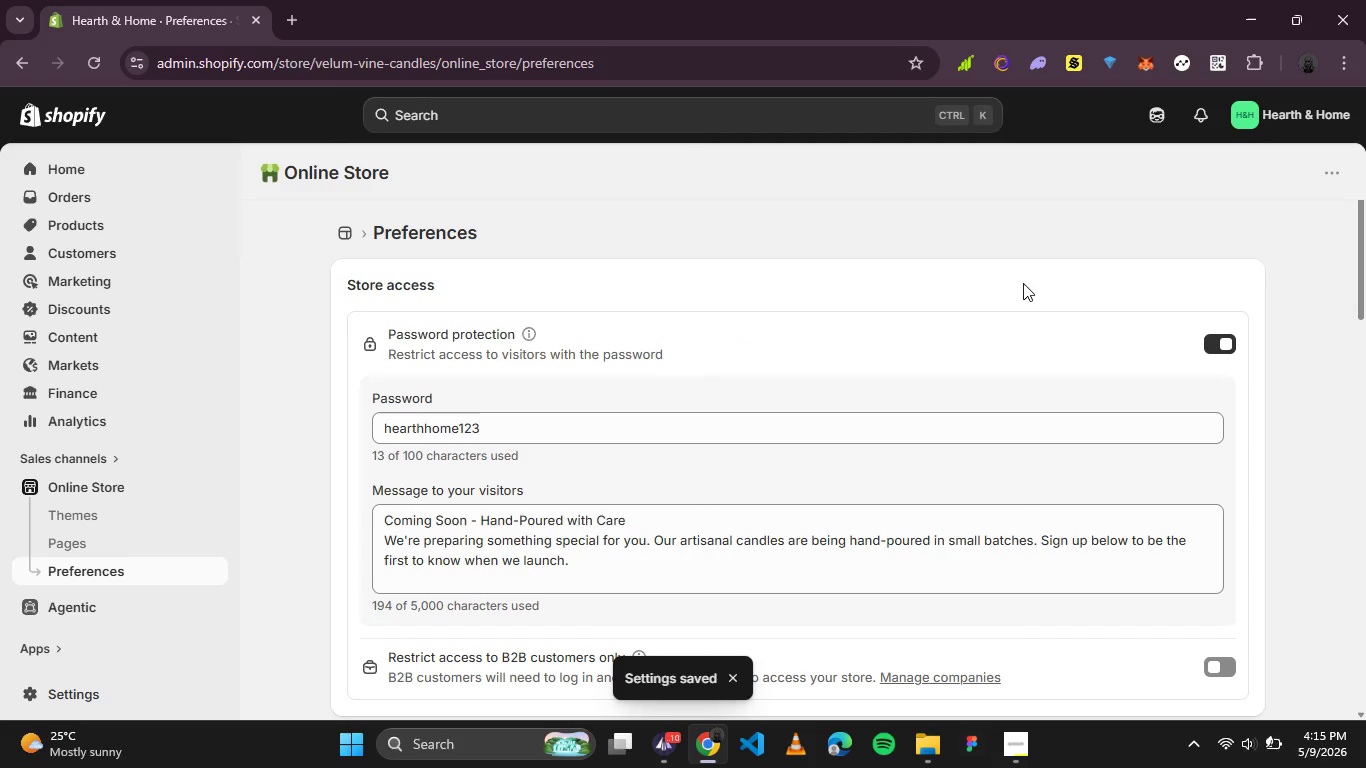 
left_click([1352, 464])
 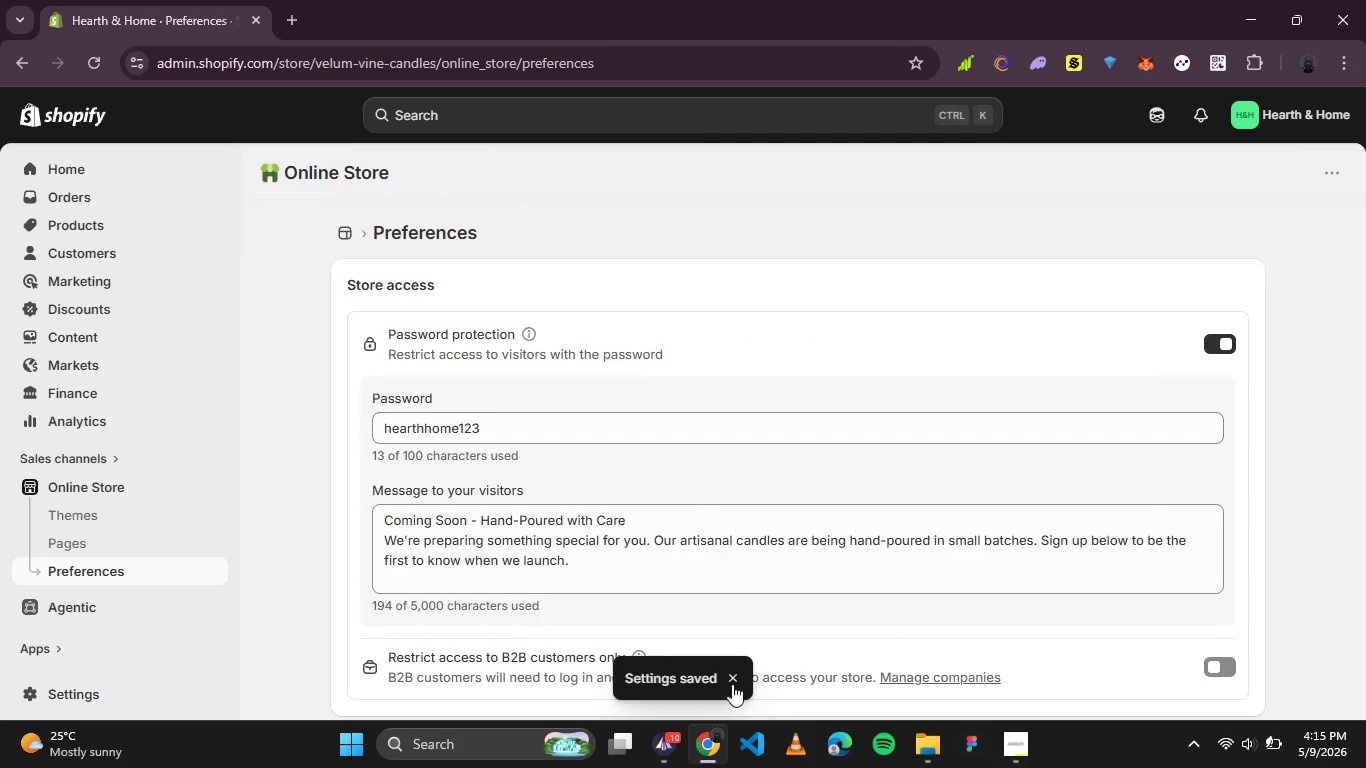 
left_click([734, 681])
 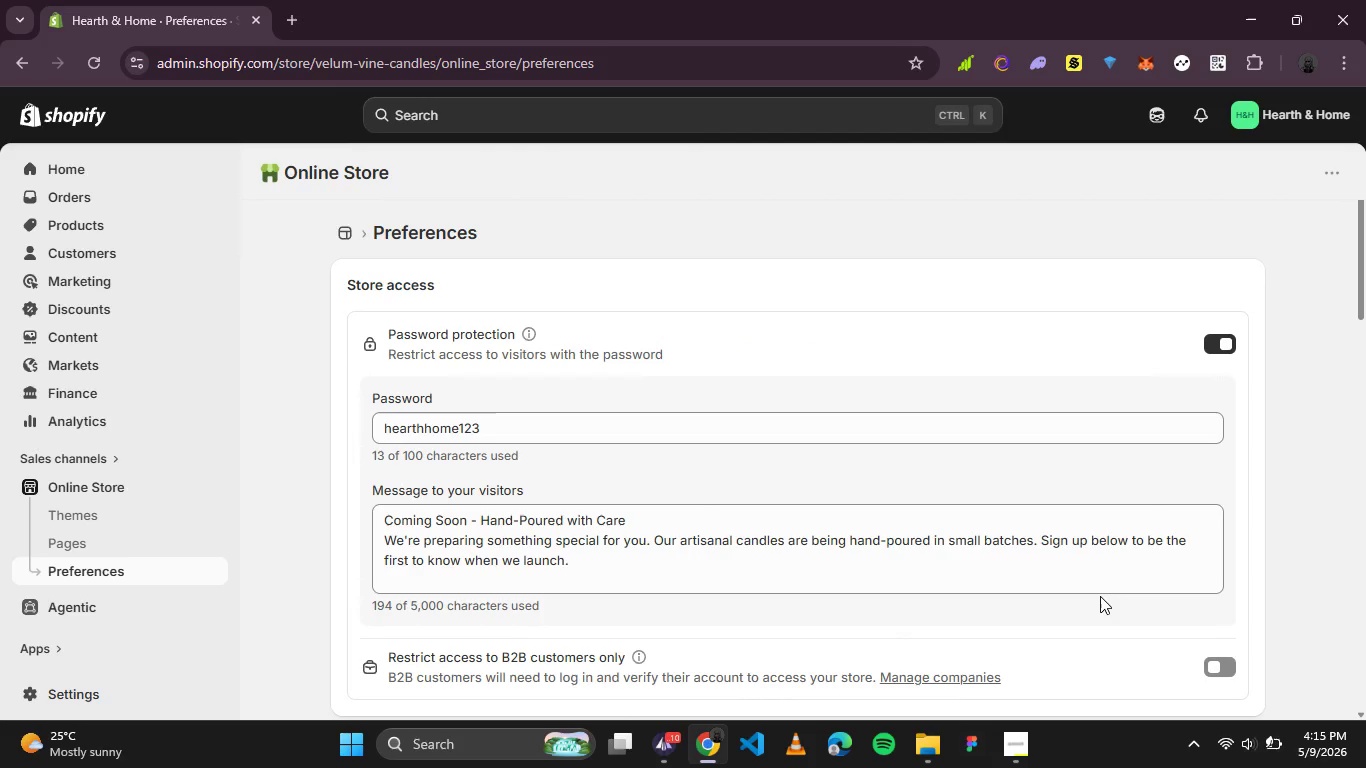 
key(PrintScreen)
 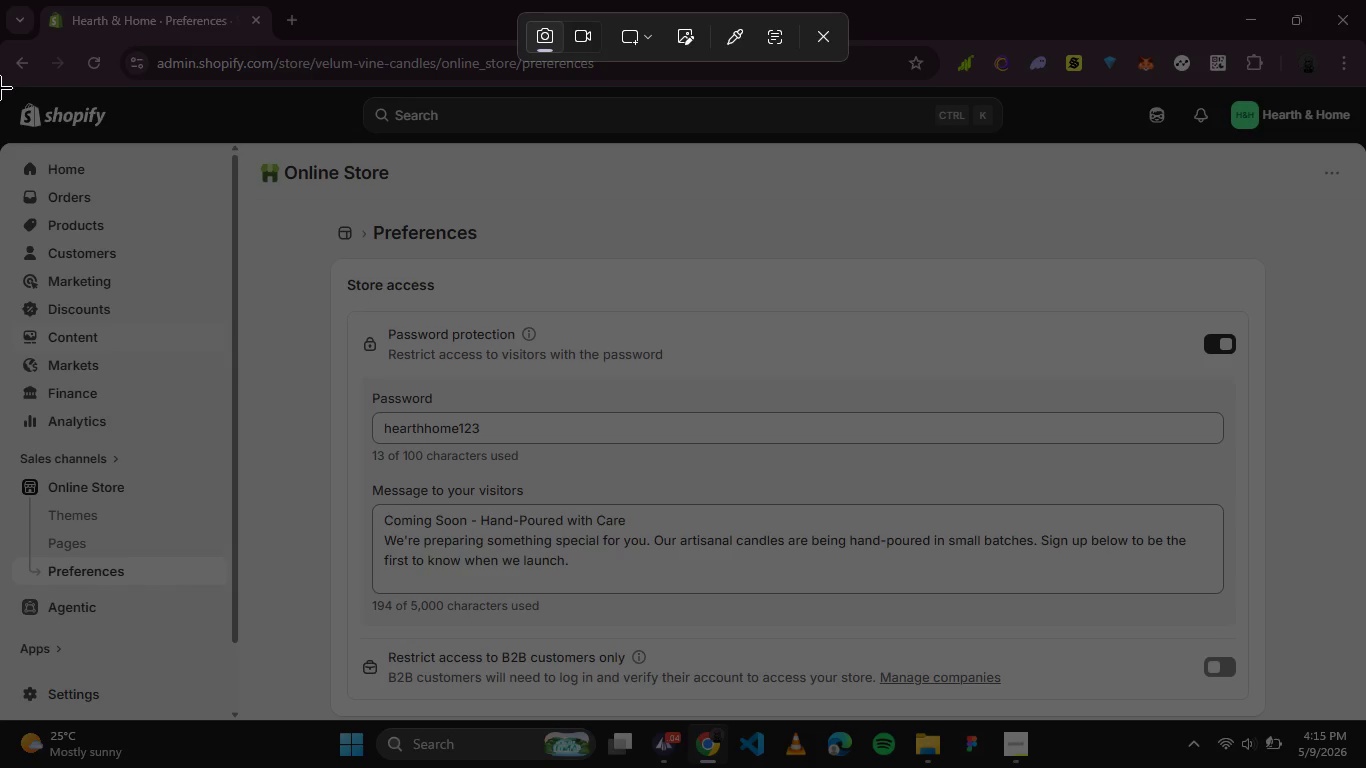 
left_click_drag(start_coordinate=[0, 84], to_coordinate=[1365, 718])